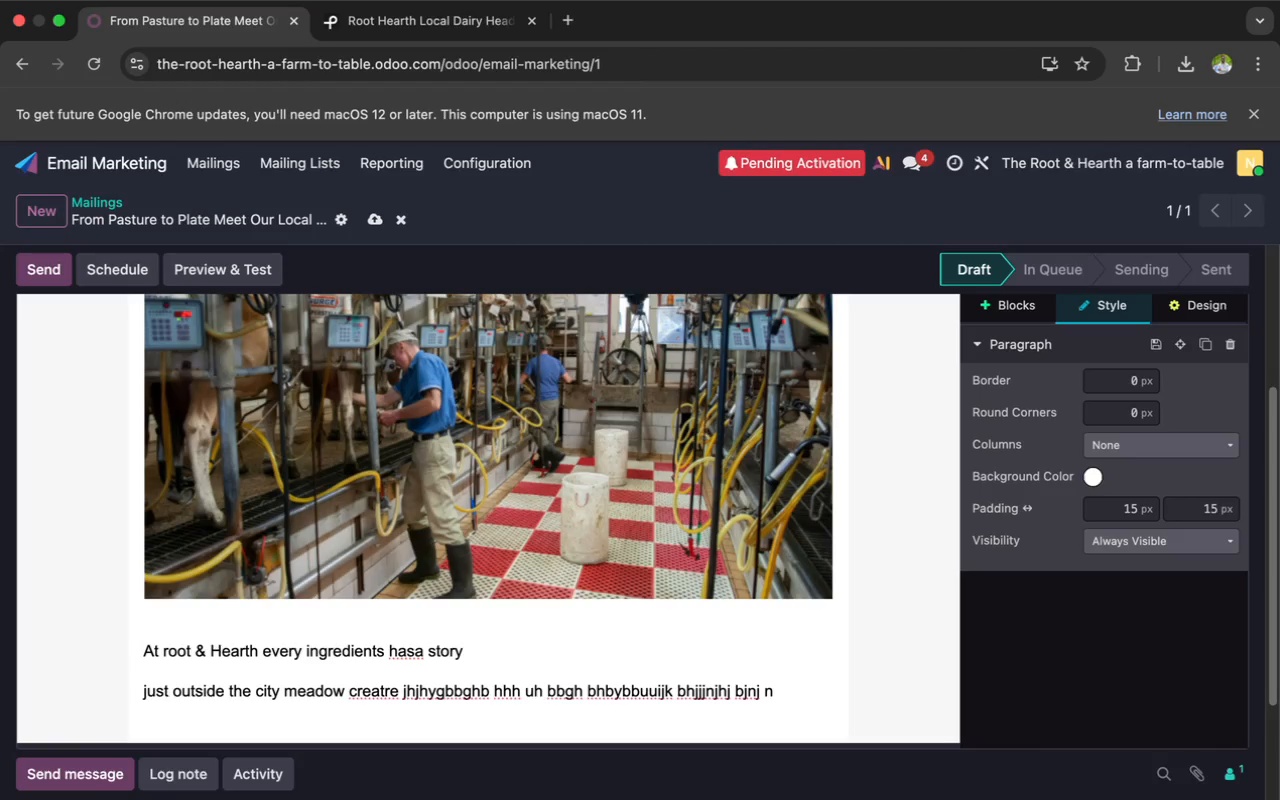 
key(N)
 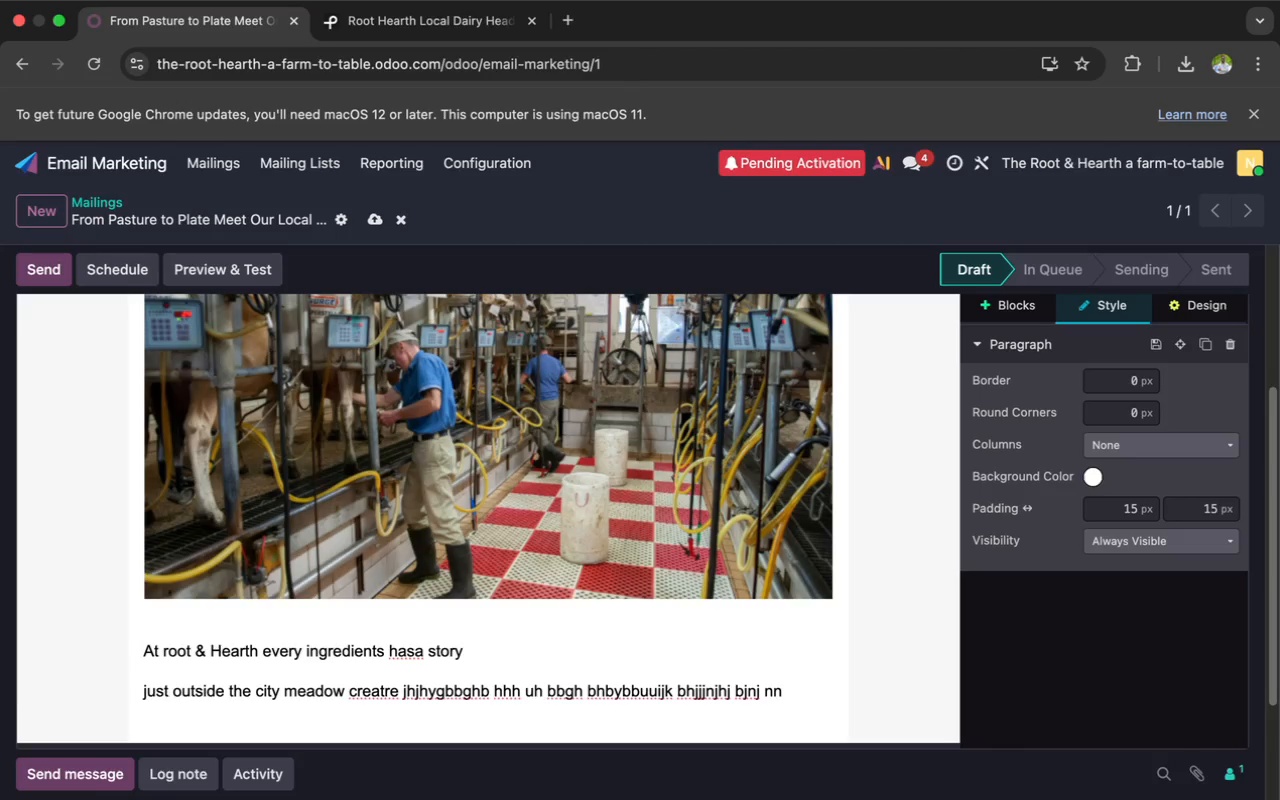 
key(Space)
 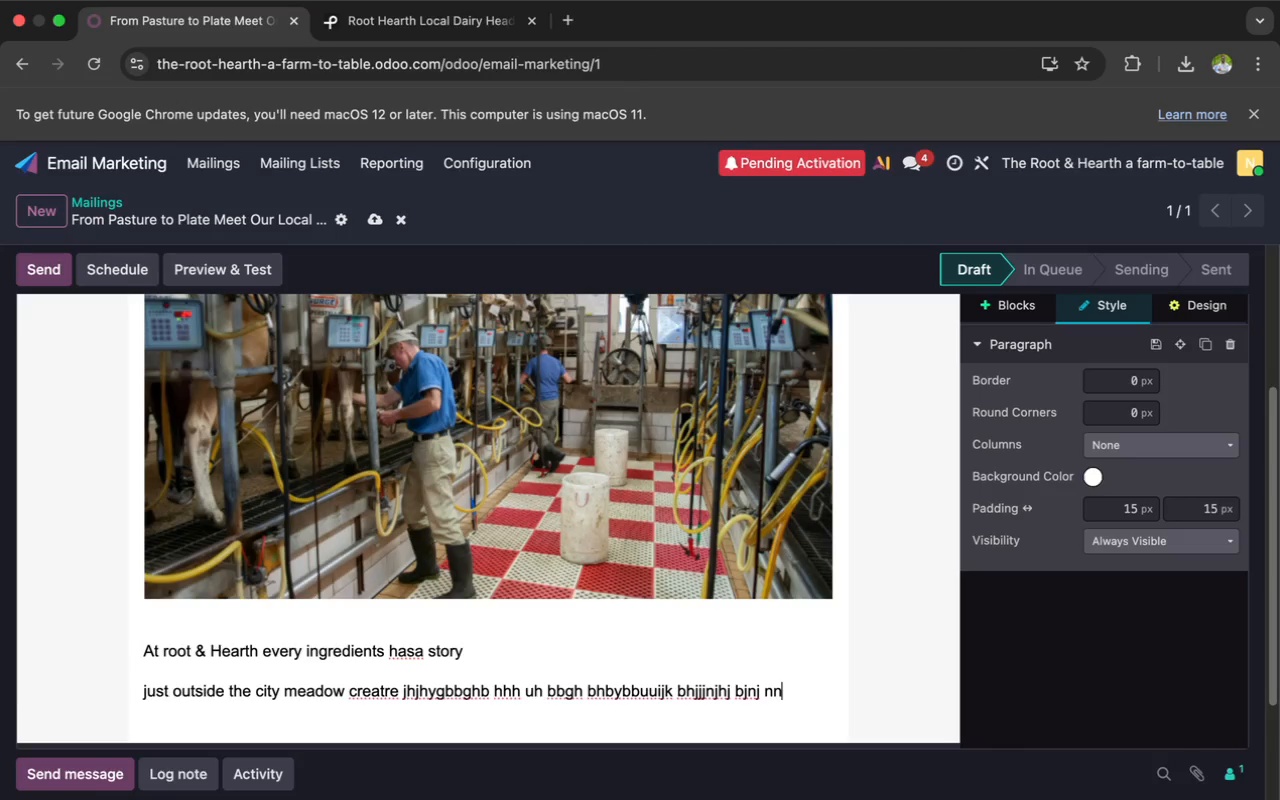 
hold_key(key=Backspace, duration=1.5)
 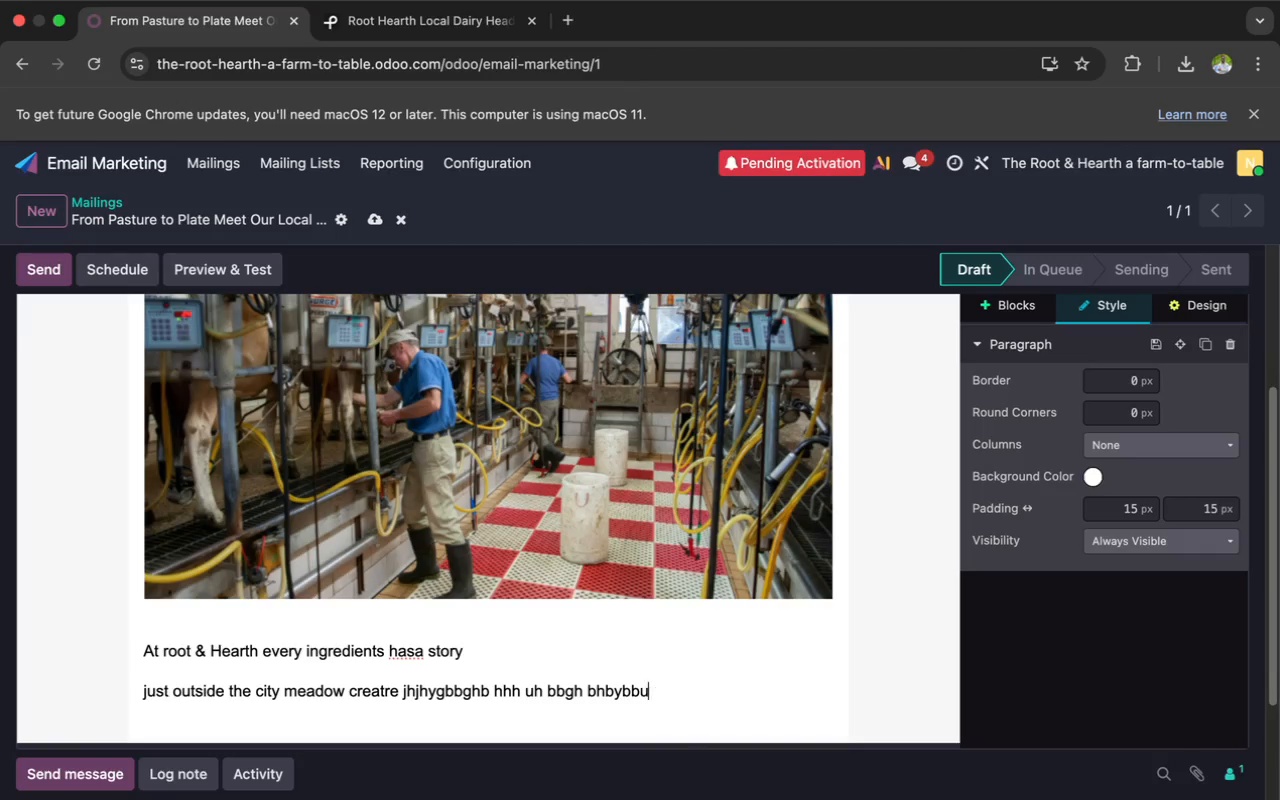 
hold_key(key=Backspace, duration=1.5)
 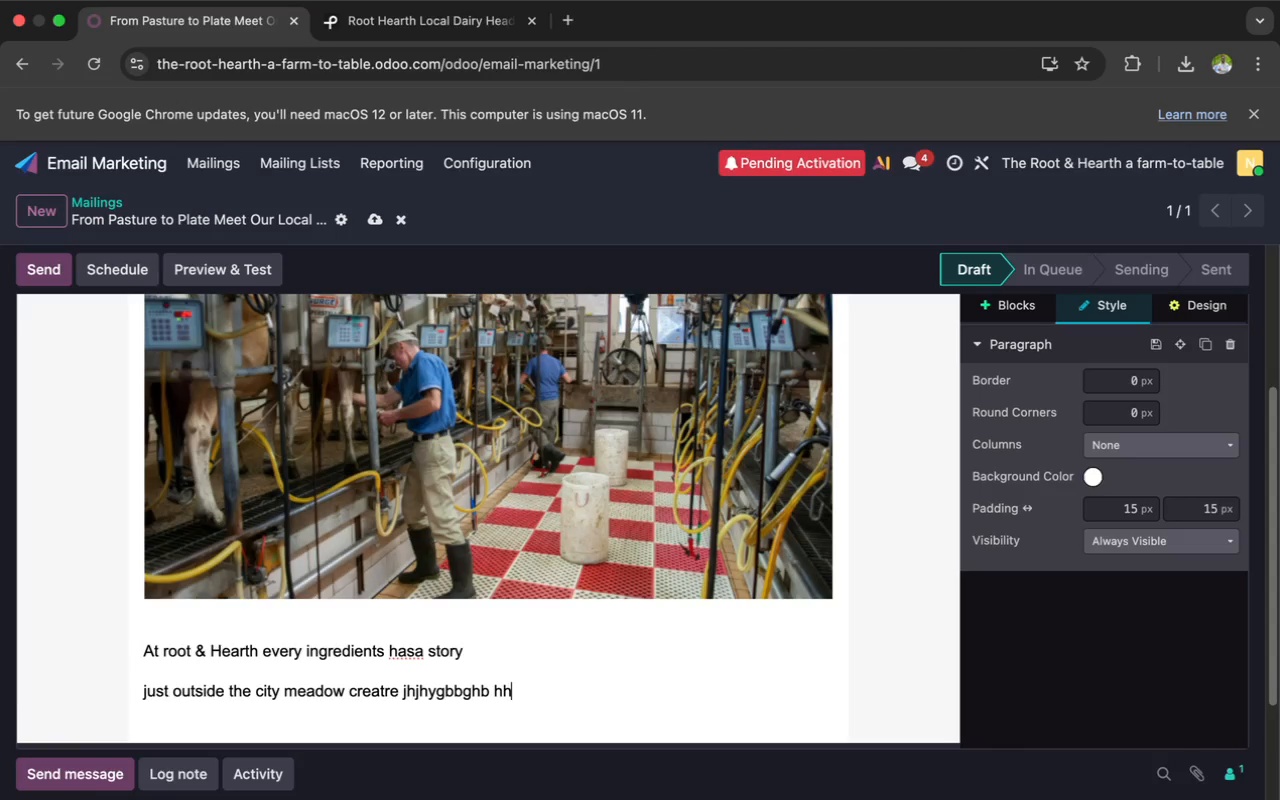 
hold_key(key=Backspace, duration=1.51)
 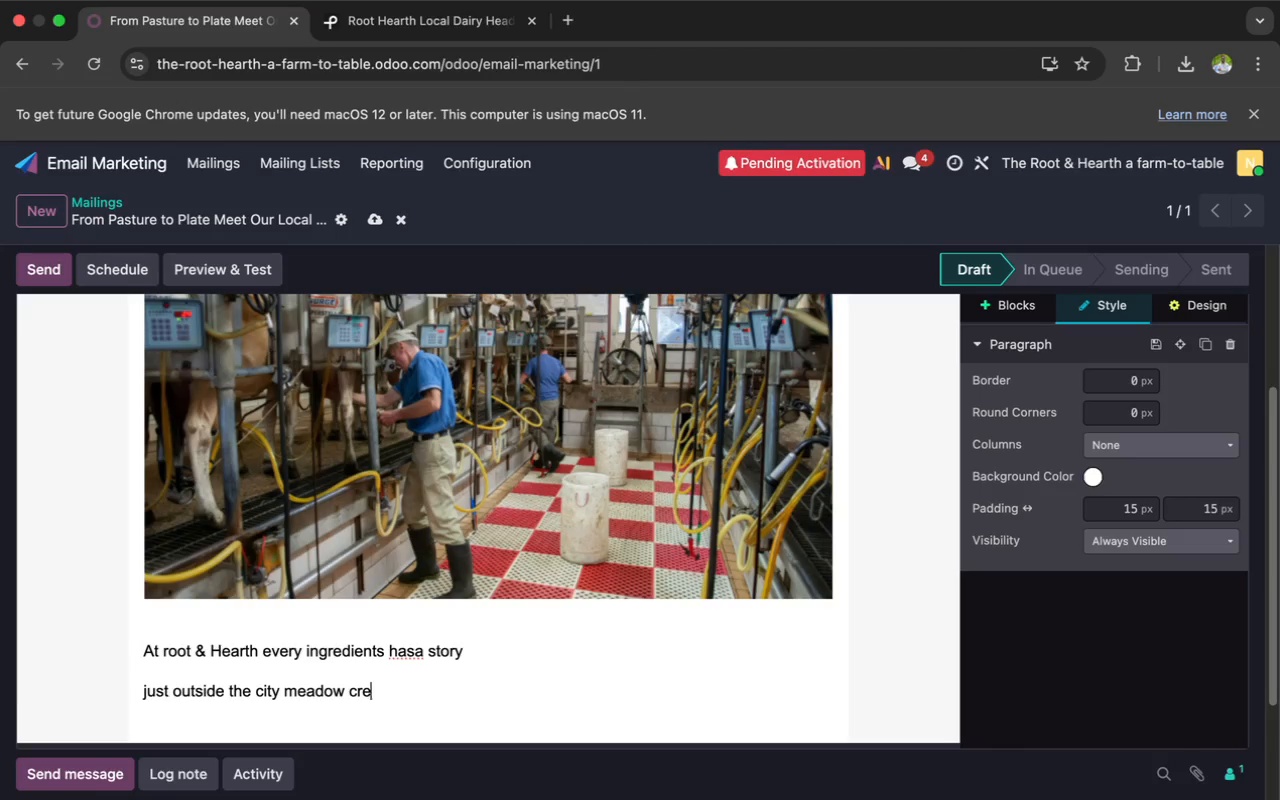 
hold_key(key=Backspace, duration=1.51)
 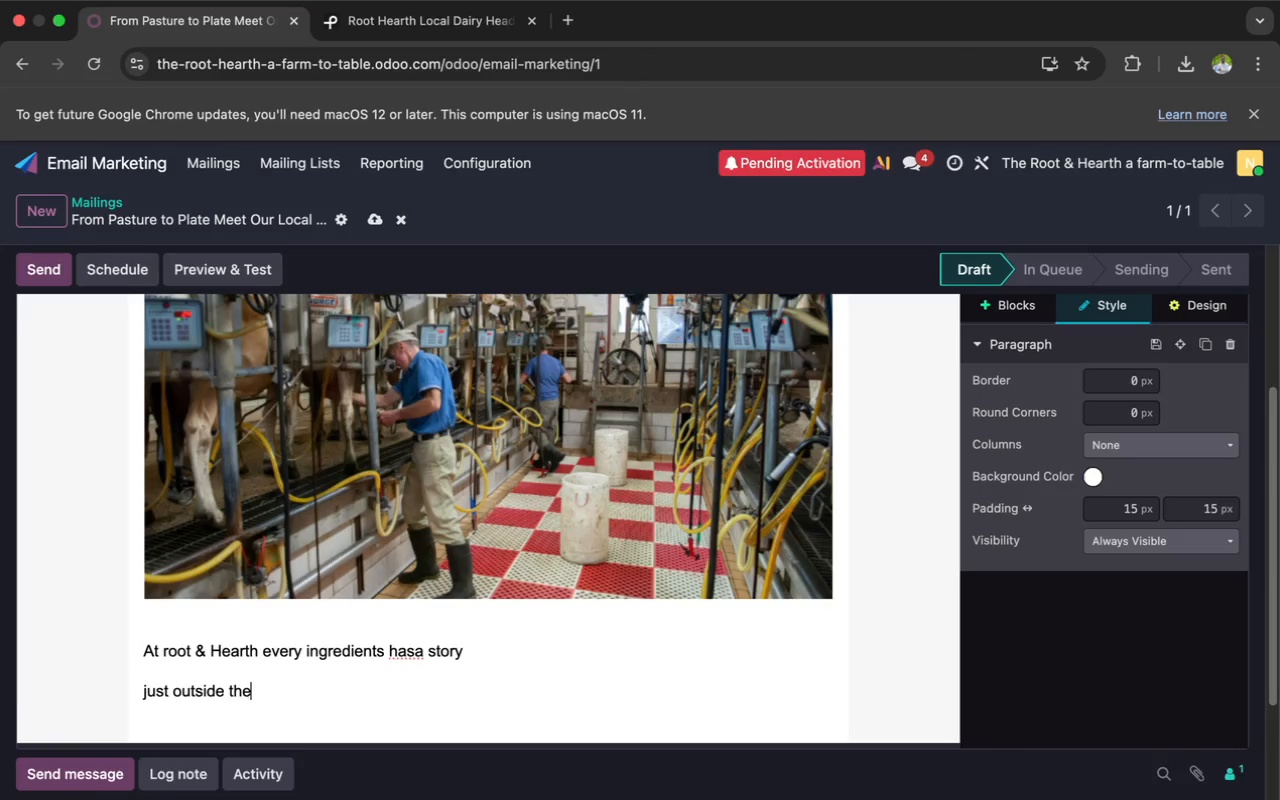 
hold_key(key=Backspace, duration=0.96)
 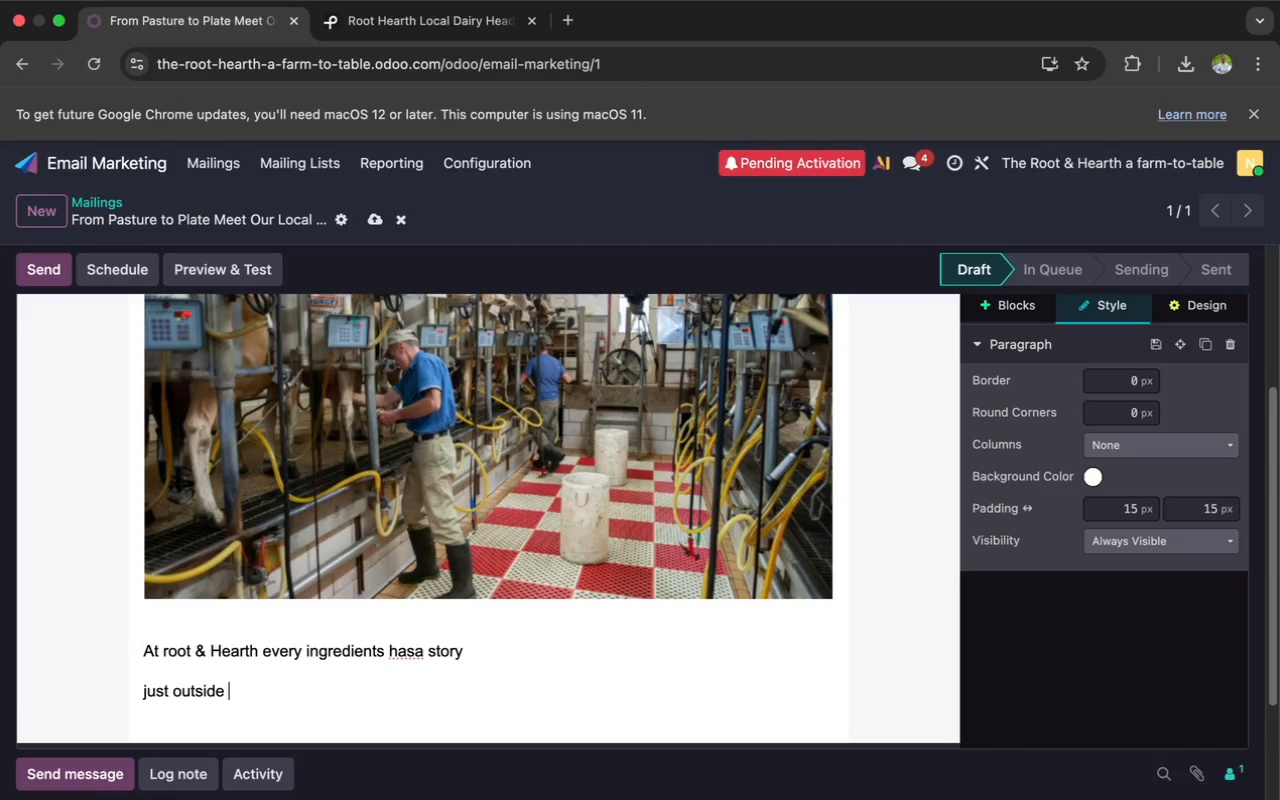 
type( the city meadow creats daa)
key(Backspace)
type(iry has spent therr heney)
 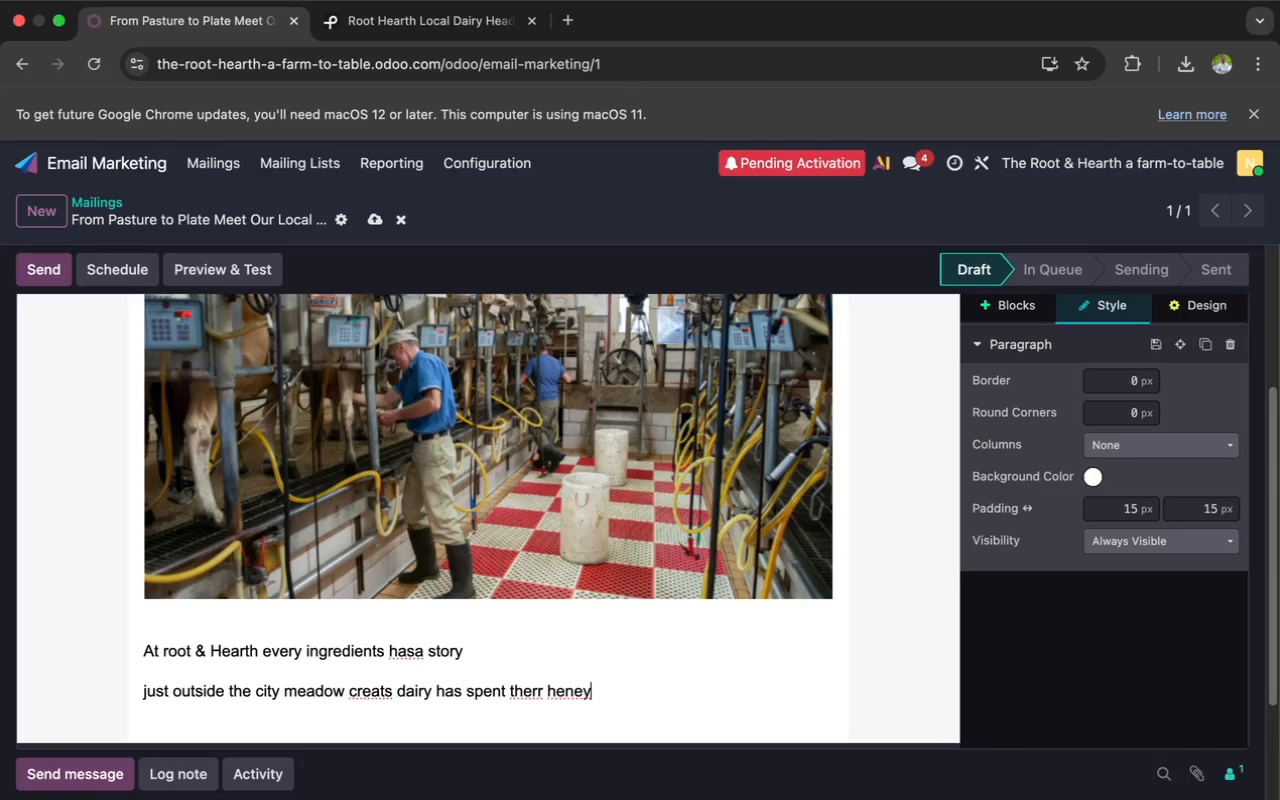 
wait(6.48)
 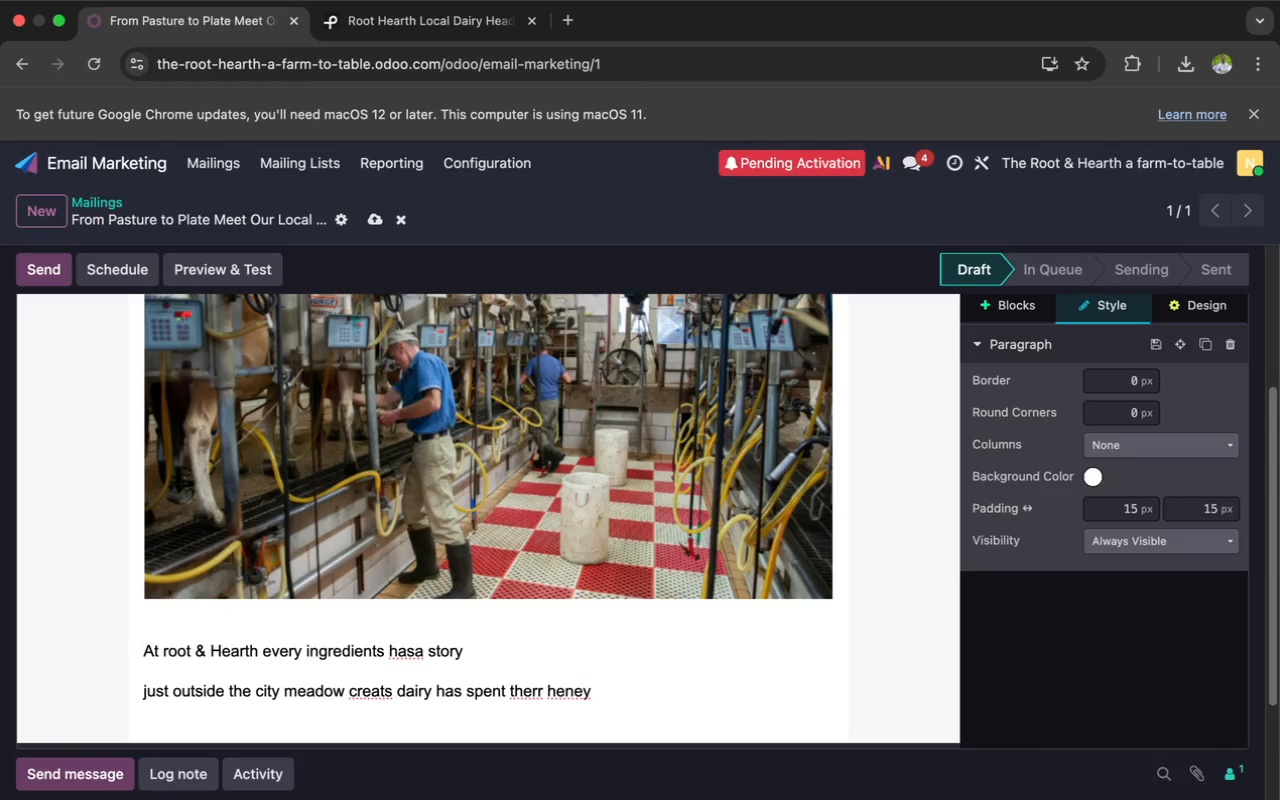 
type(grfewwanv  )
 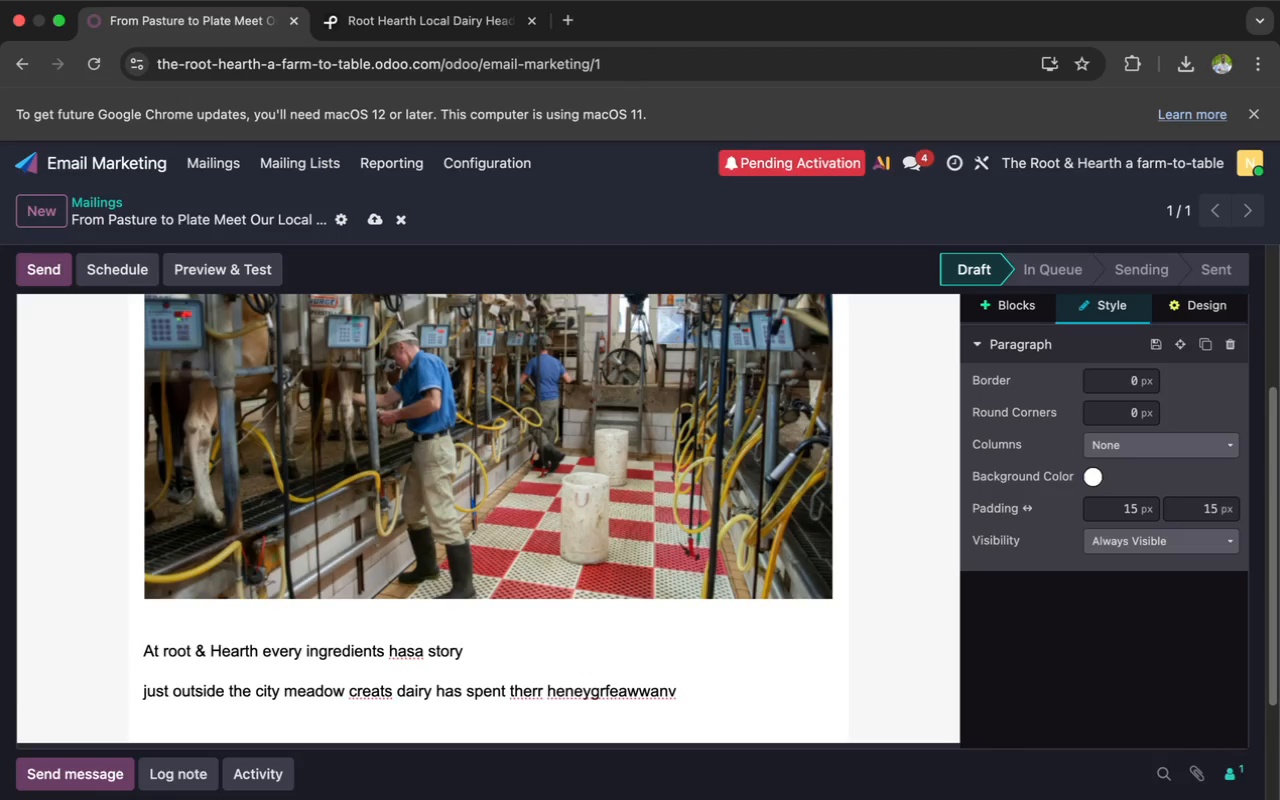 